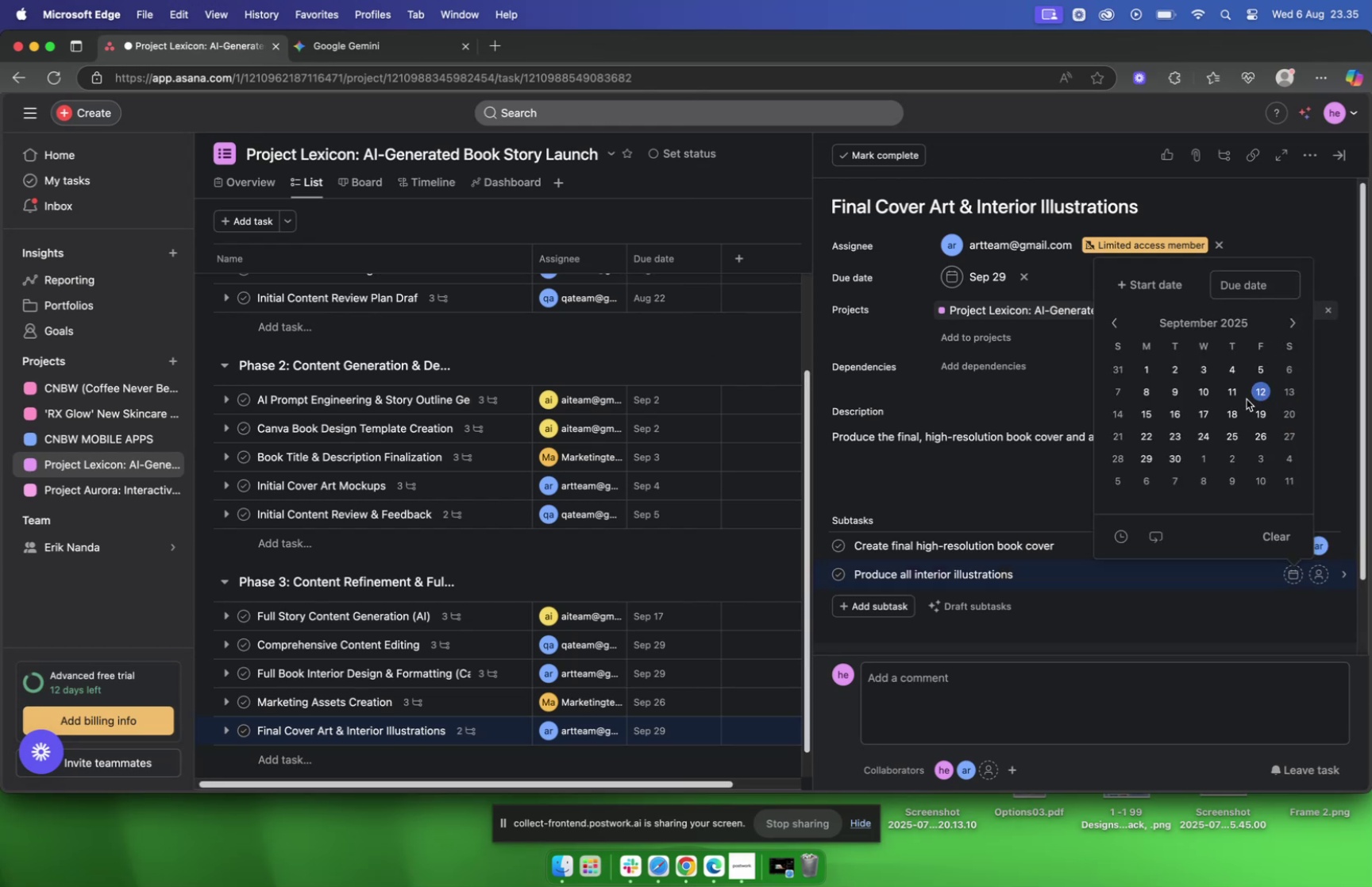 
left_click([1237, 433])
 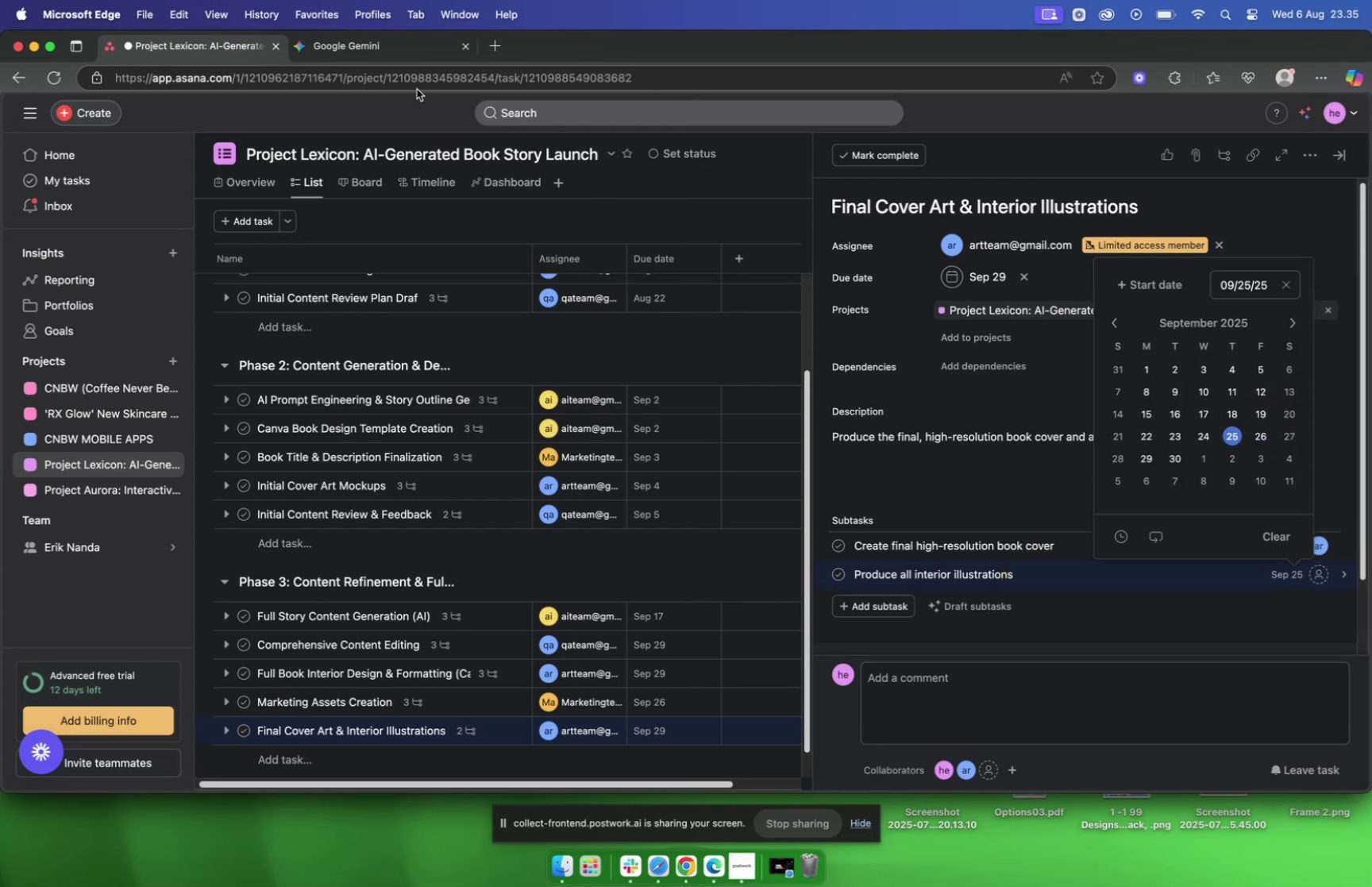 
left_click([368, 52])
 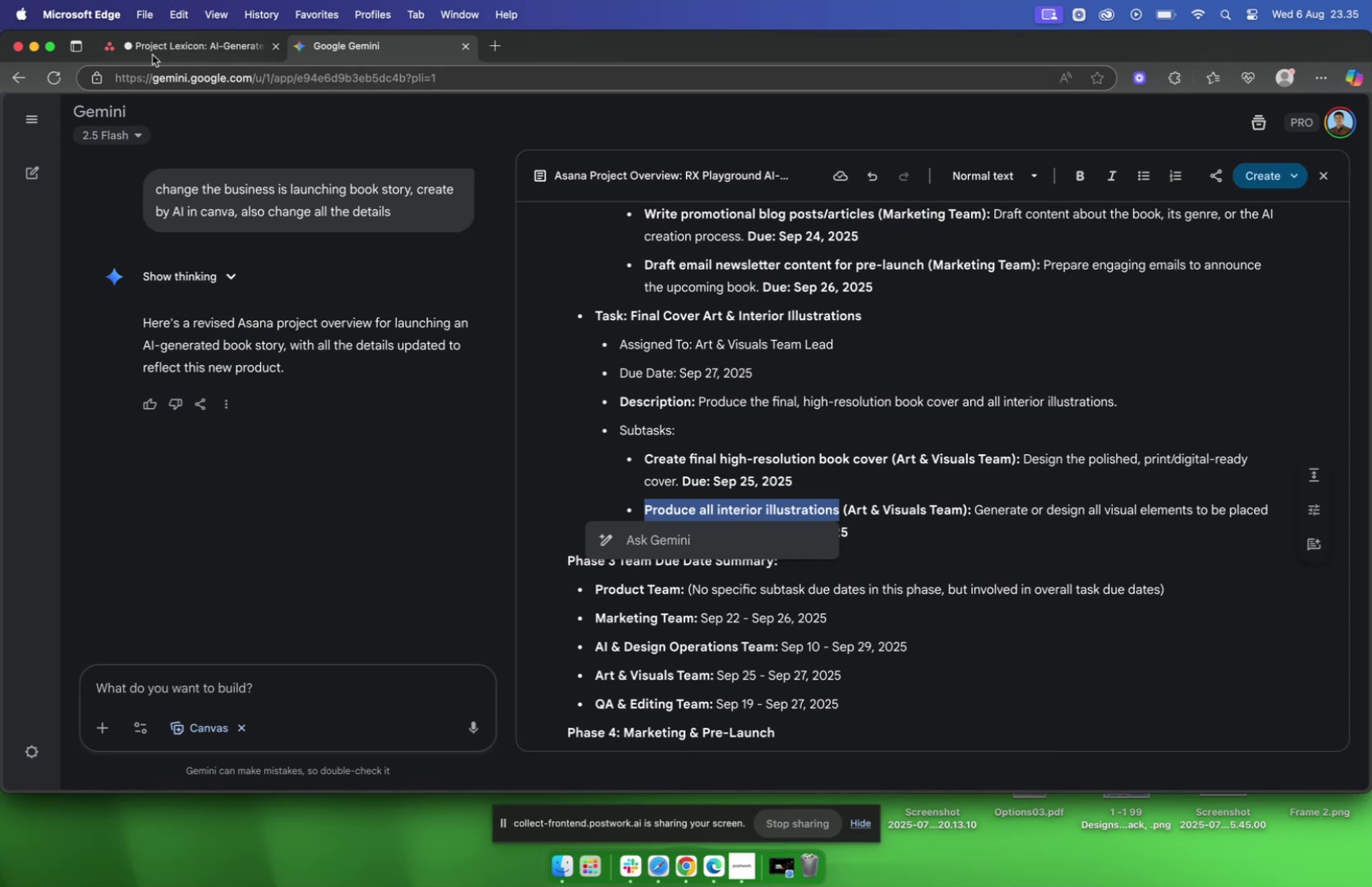 
left_click([153, 47])
 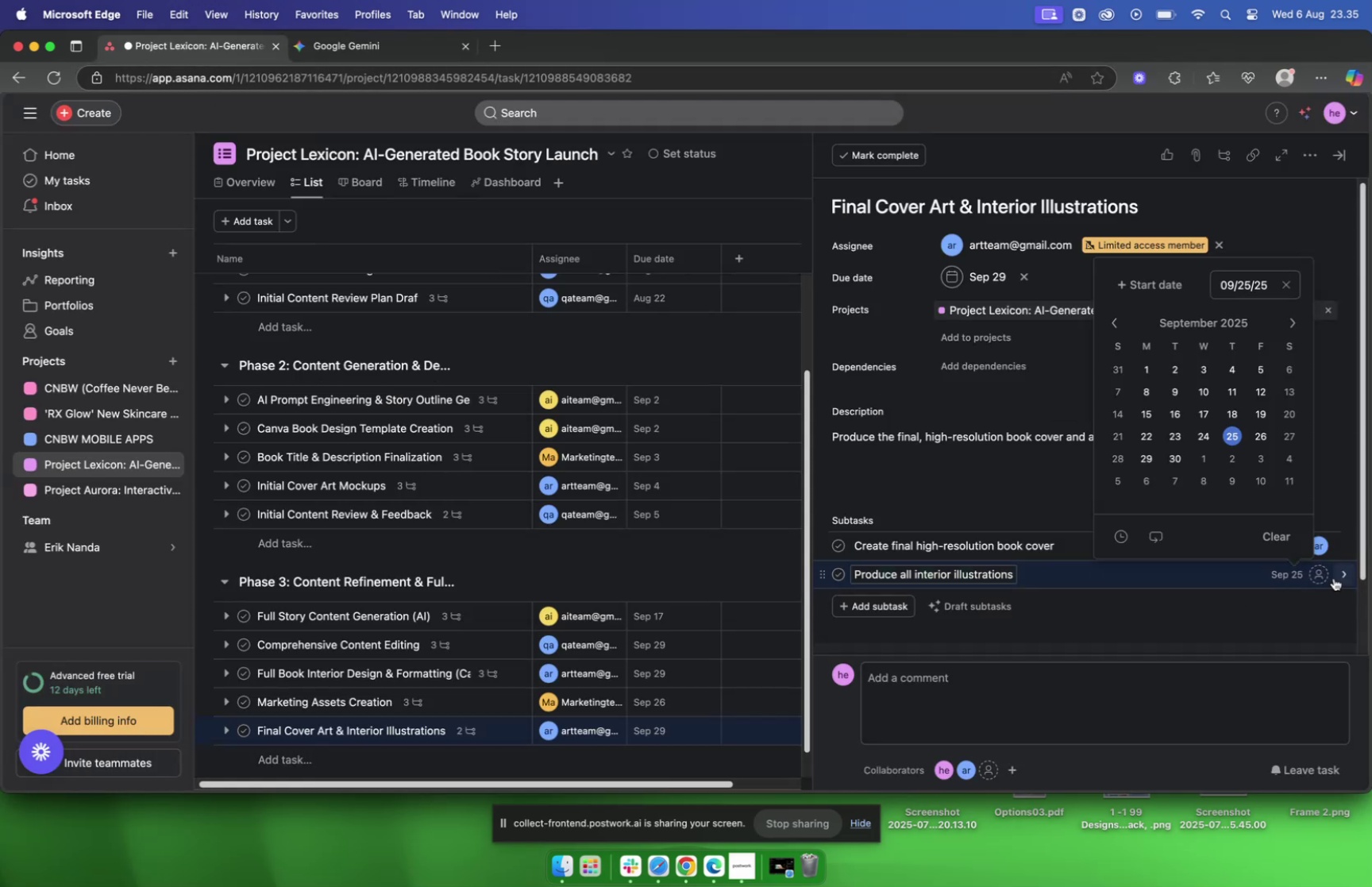 
left_click([1317, 574])
 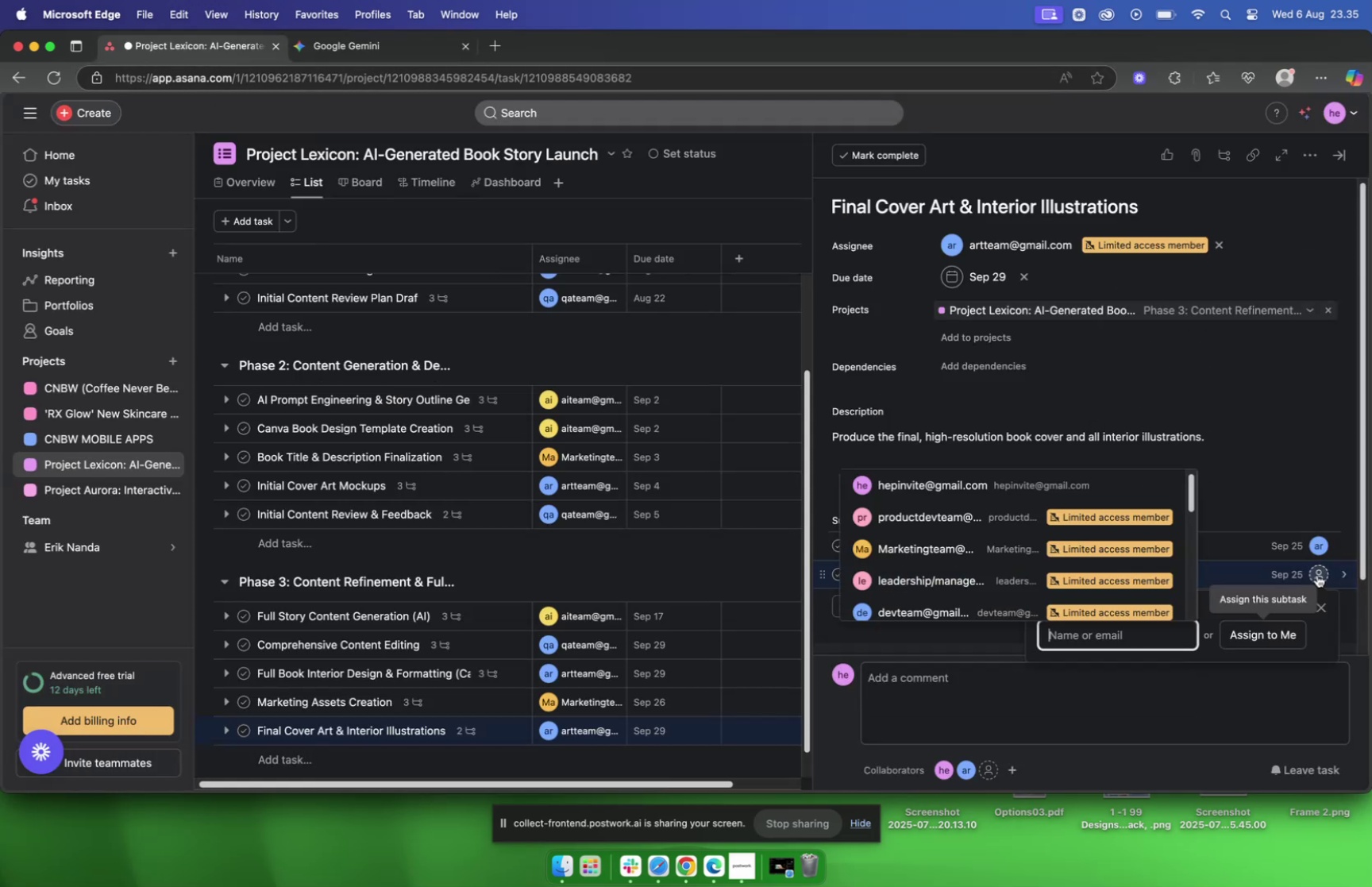 
type(art)
 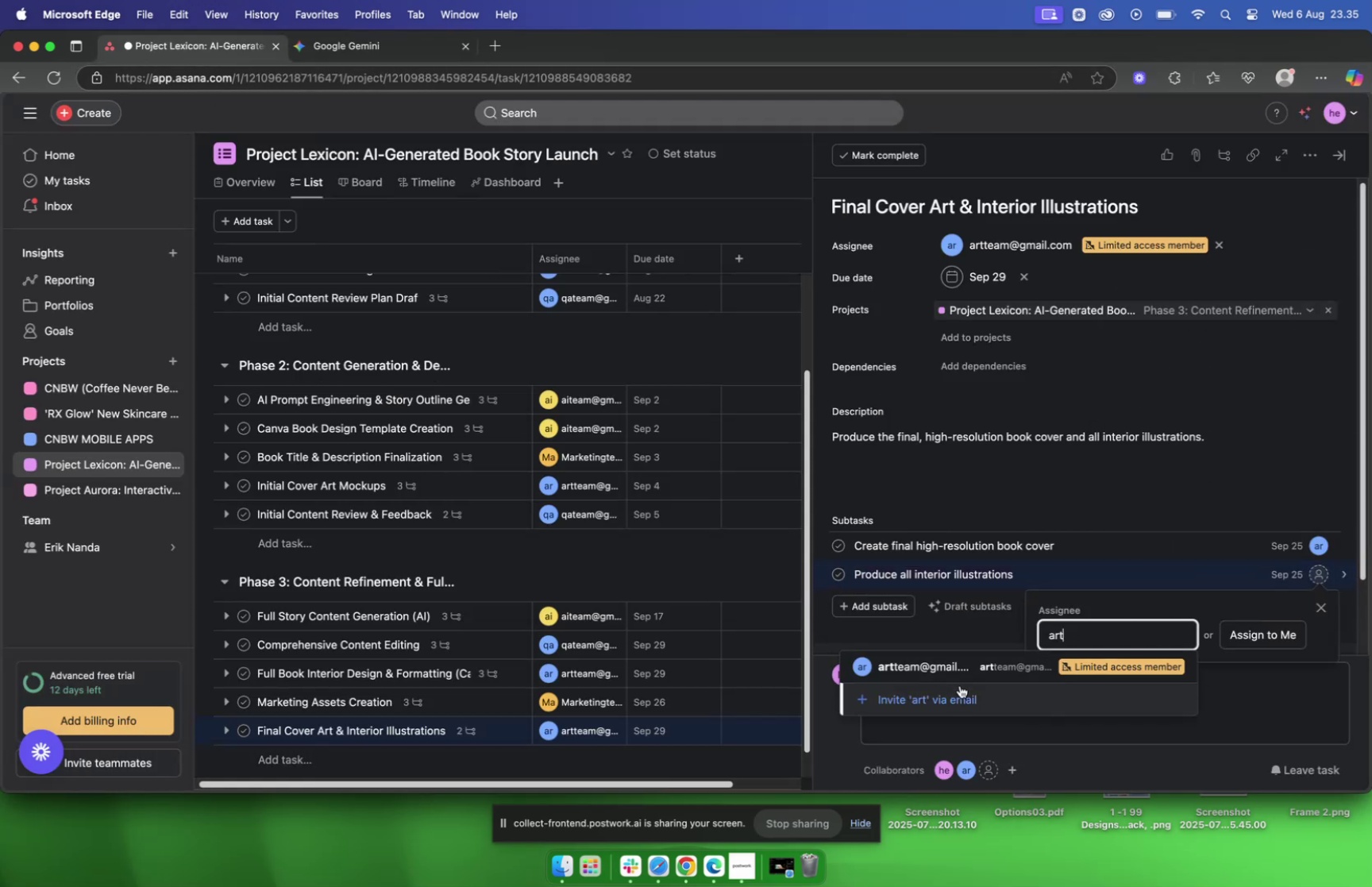 
left_click([960, 673])
 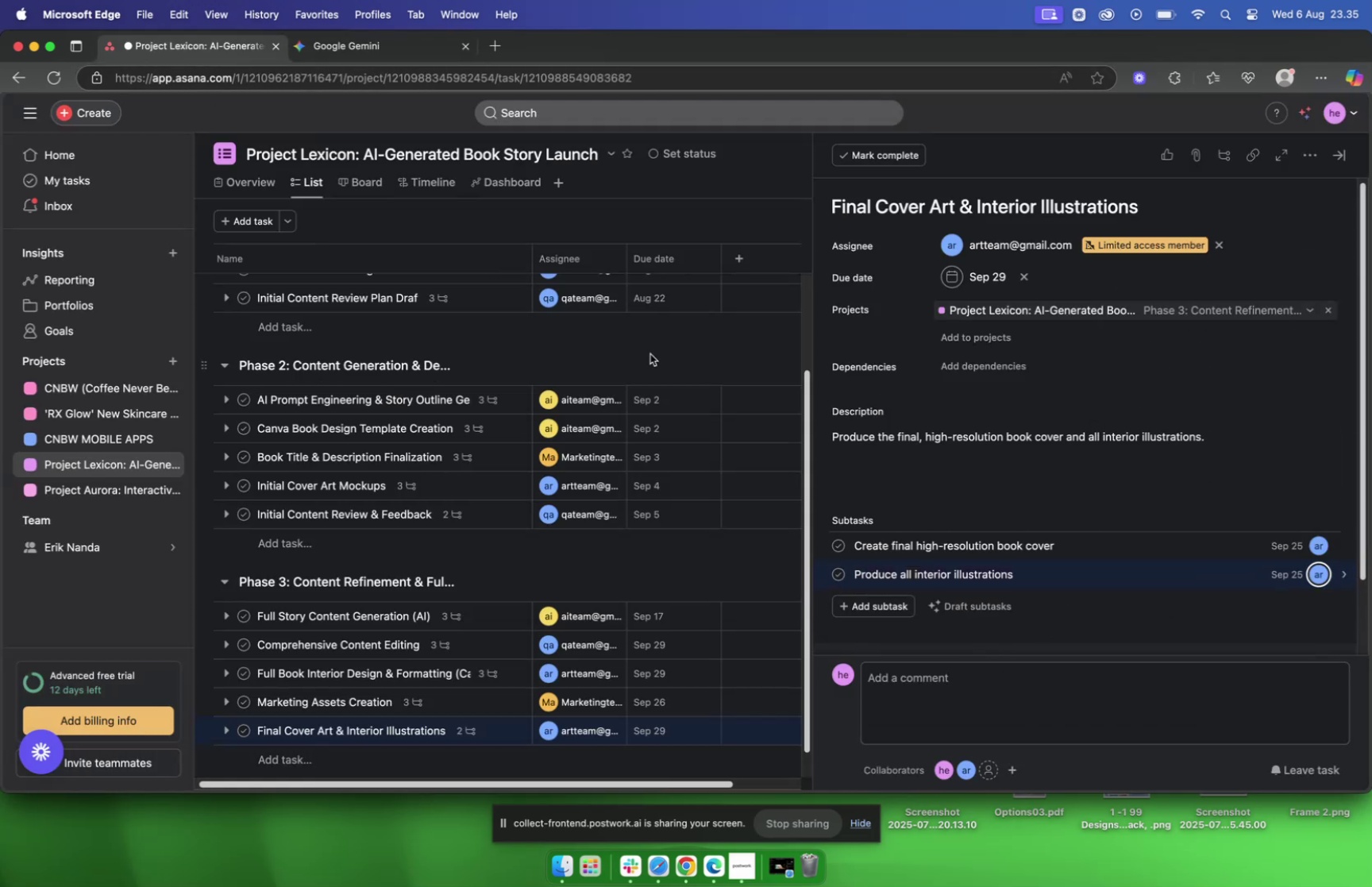 
left_click([361, 51])
 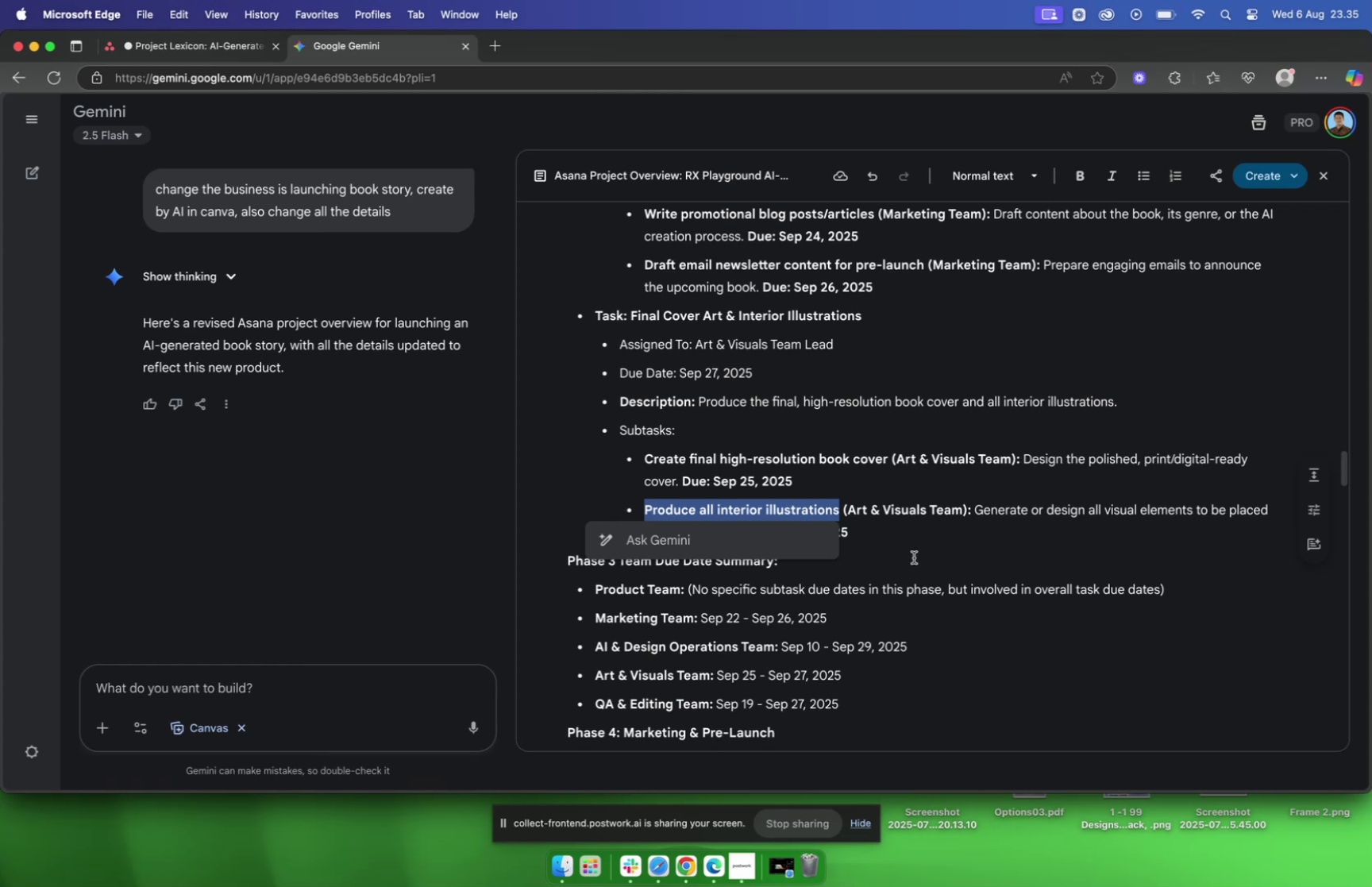 
left_click([942, 569])
 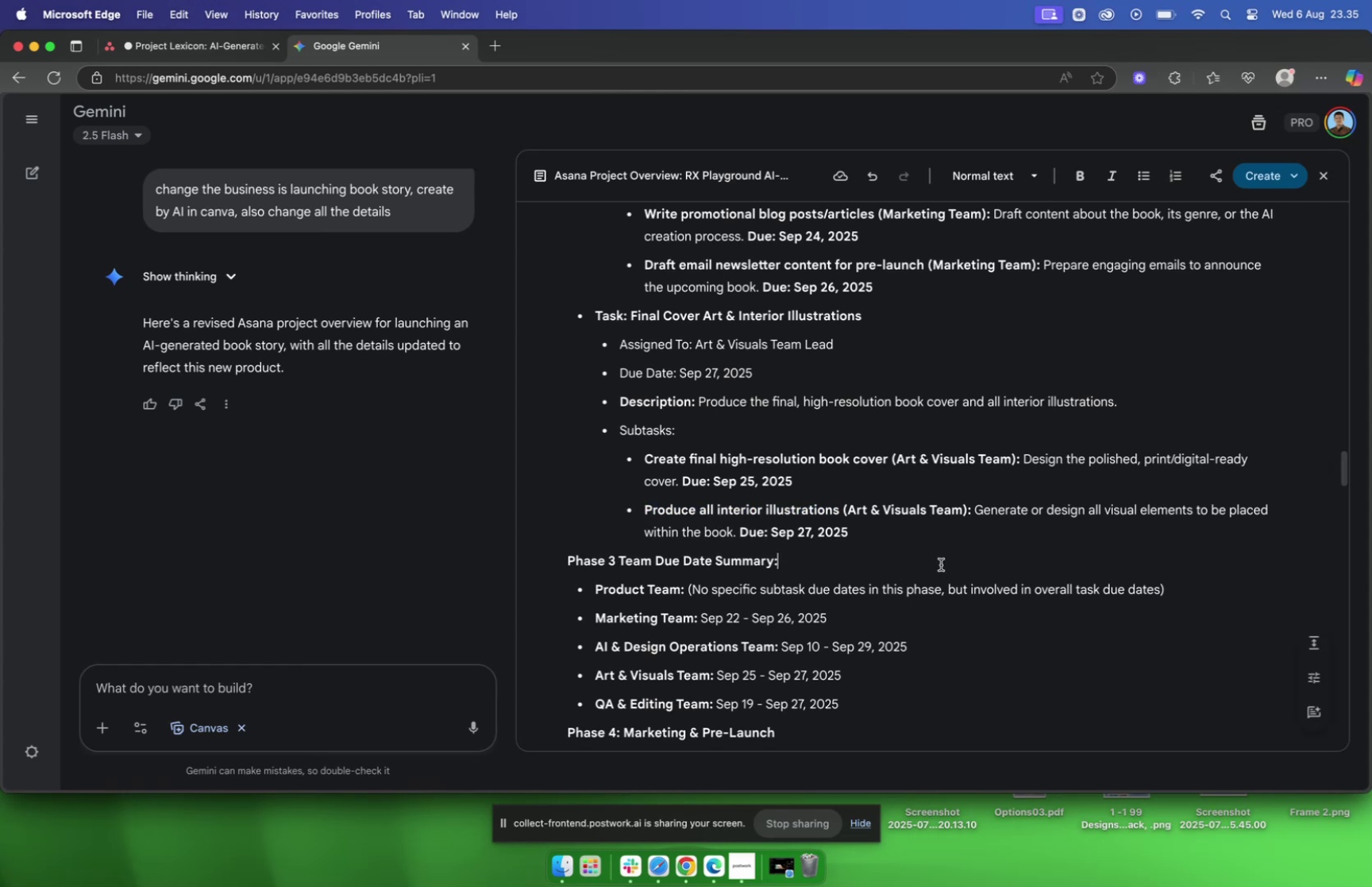 
scroll: coordinate [941, 564], scroll_direction: down, amount: 2.0
 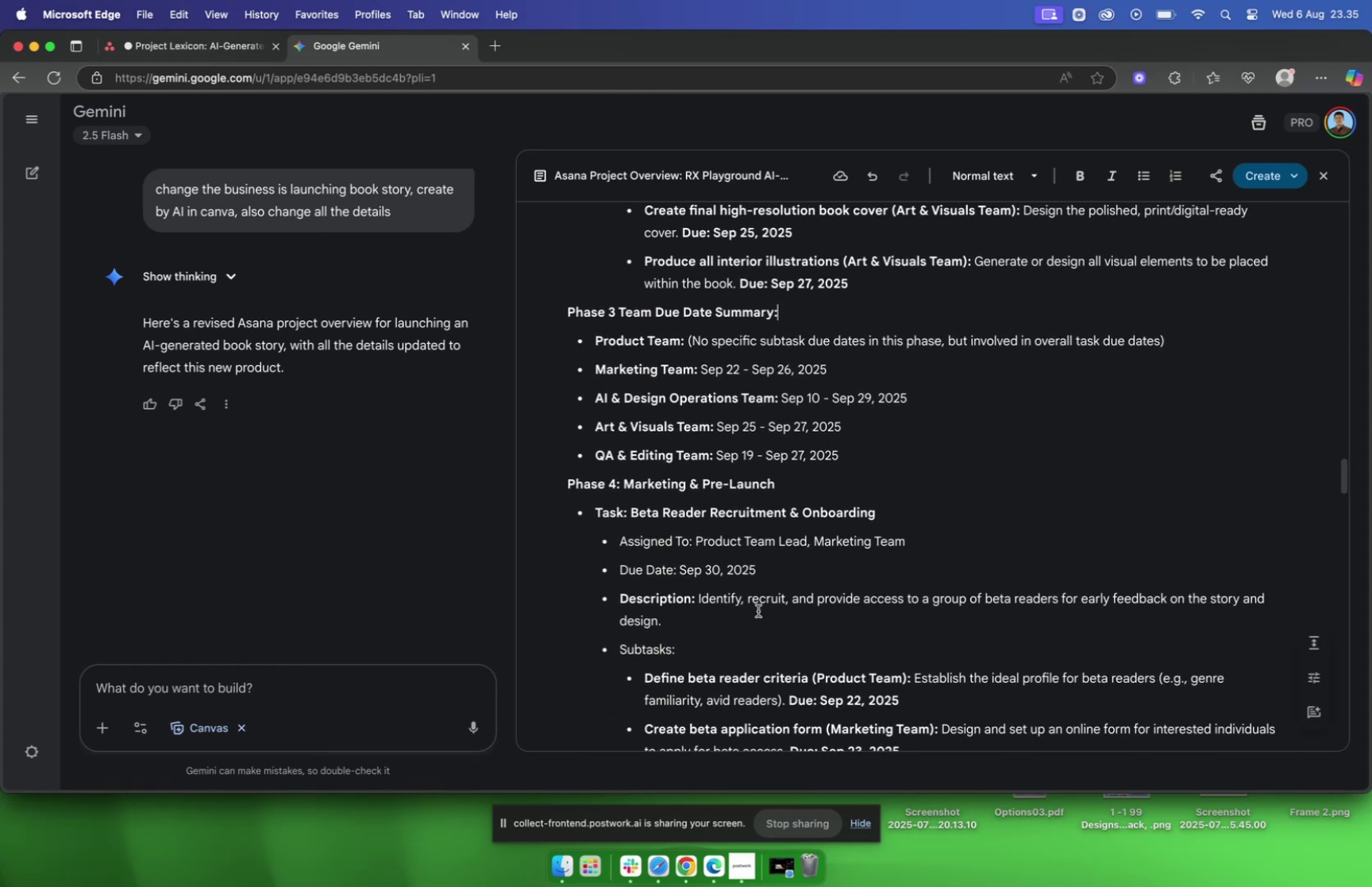 